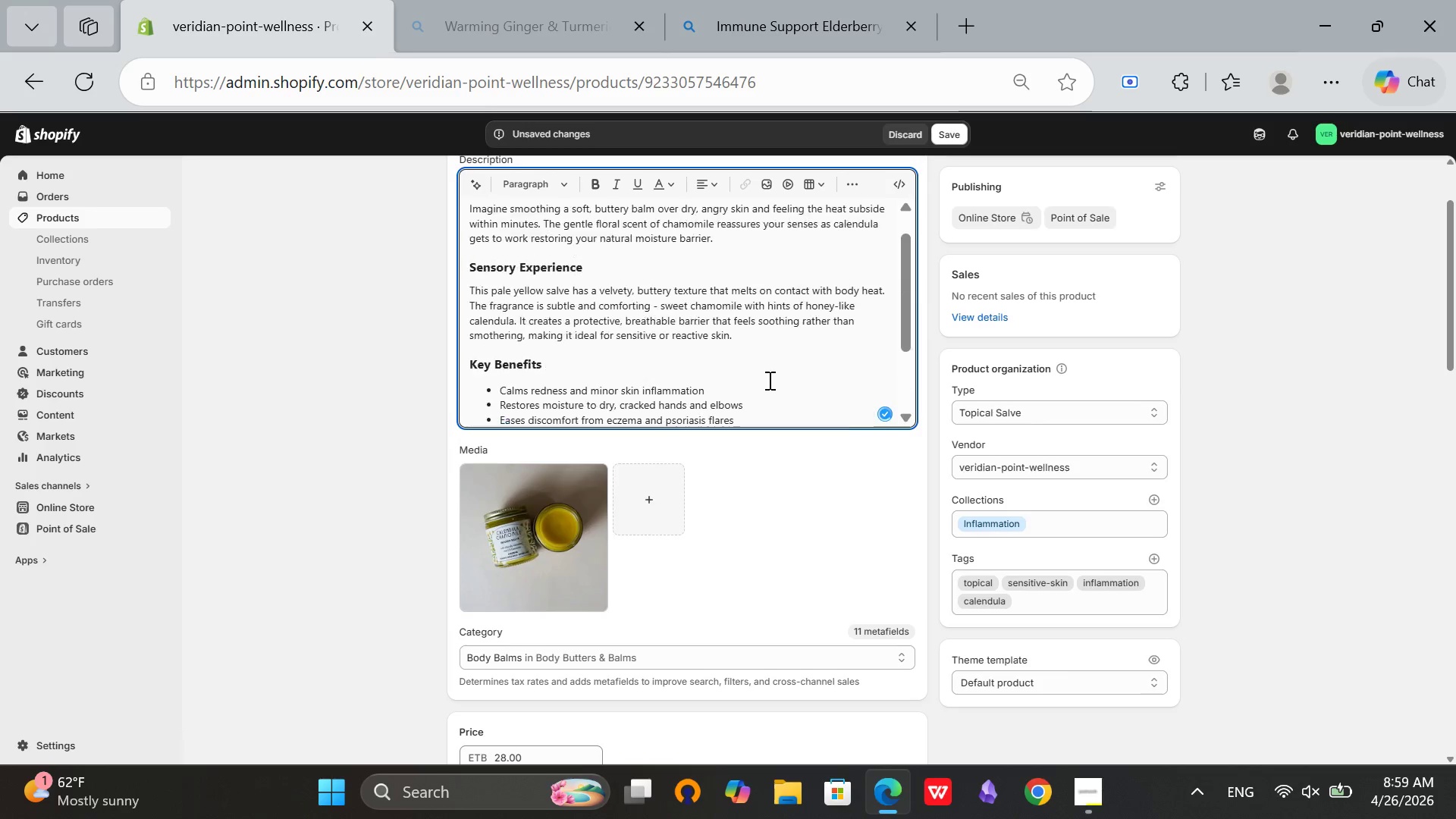 
scroll: coordinate [1161, 401], scroll_direction: up, amount: 4.0
 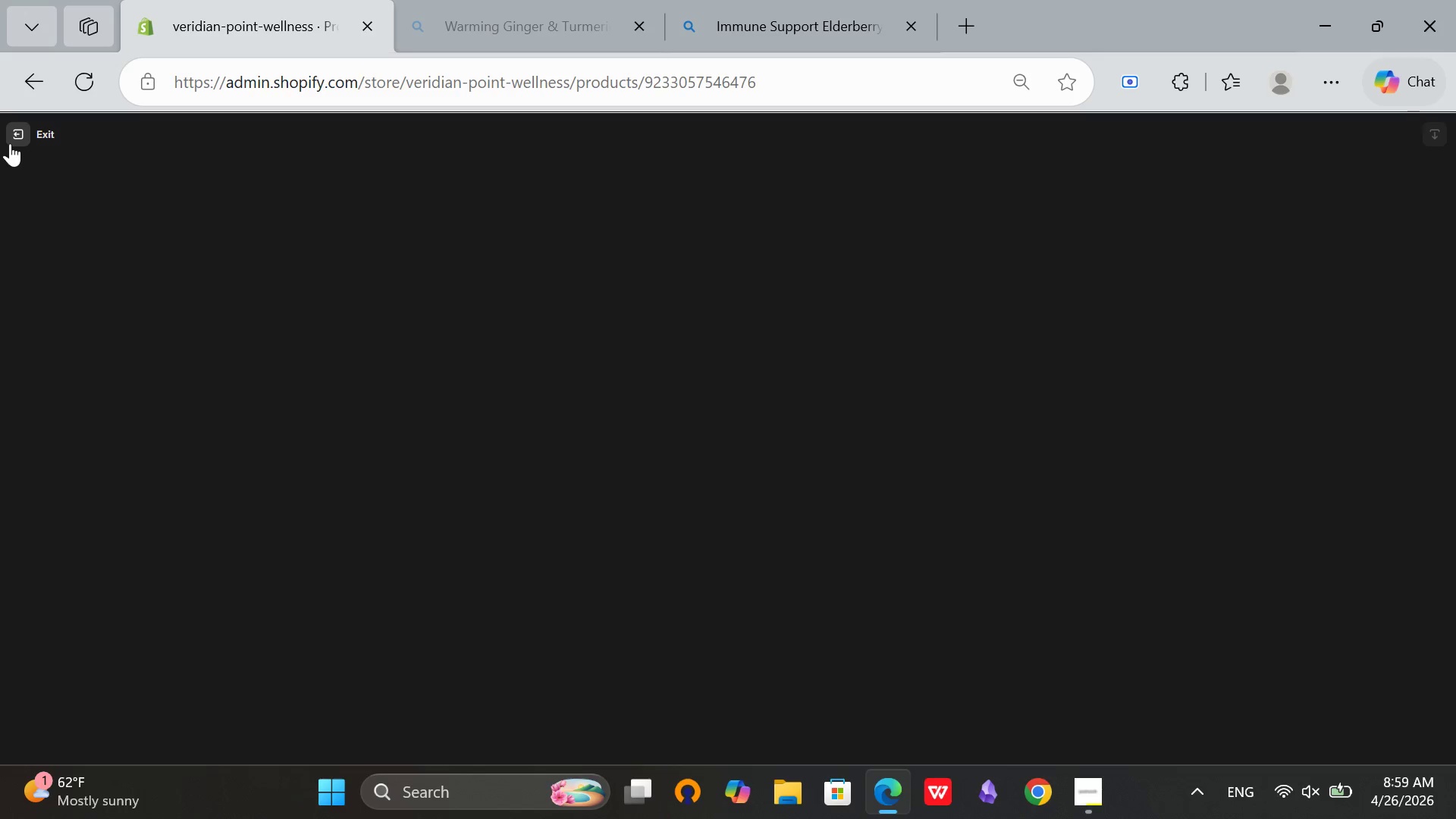 
left_click([10, 143])
 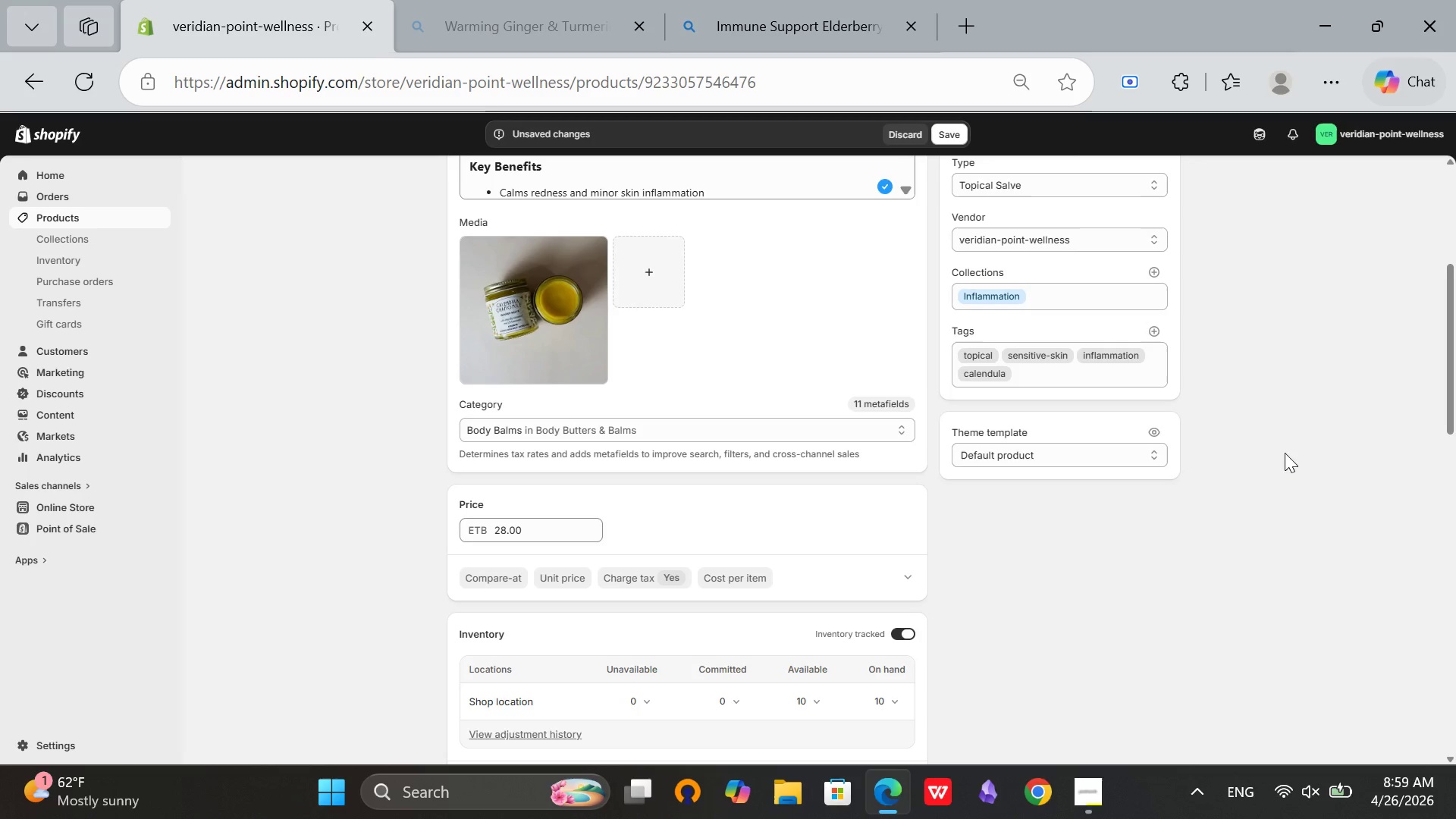 
scroll: coordinate [1448, 519], scroll_direction: down, amount: 10.0
 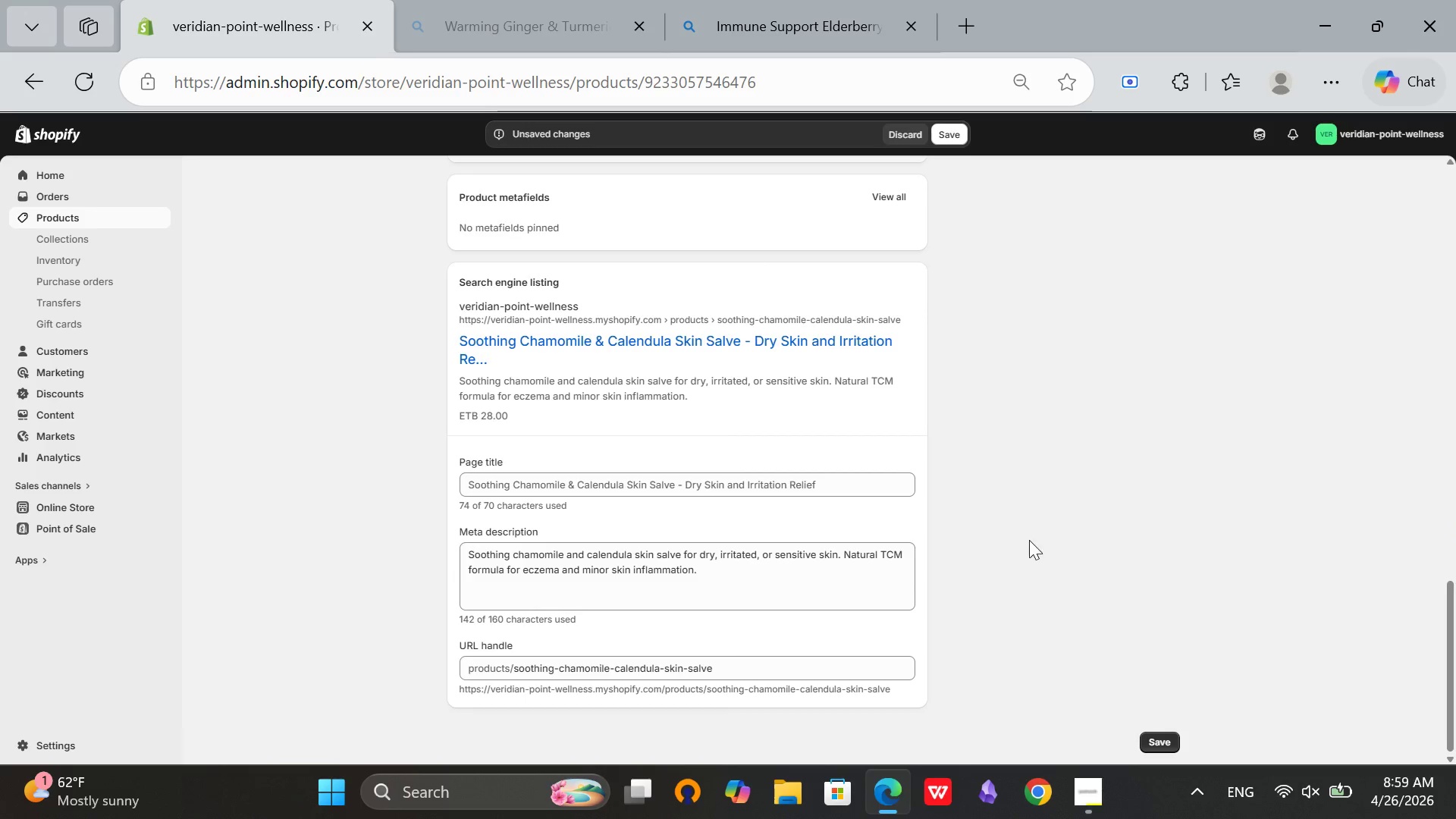 
scroll: coordinate [1052, 548], scroll_direction: up, amount: 16.0
 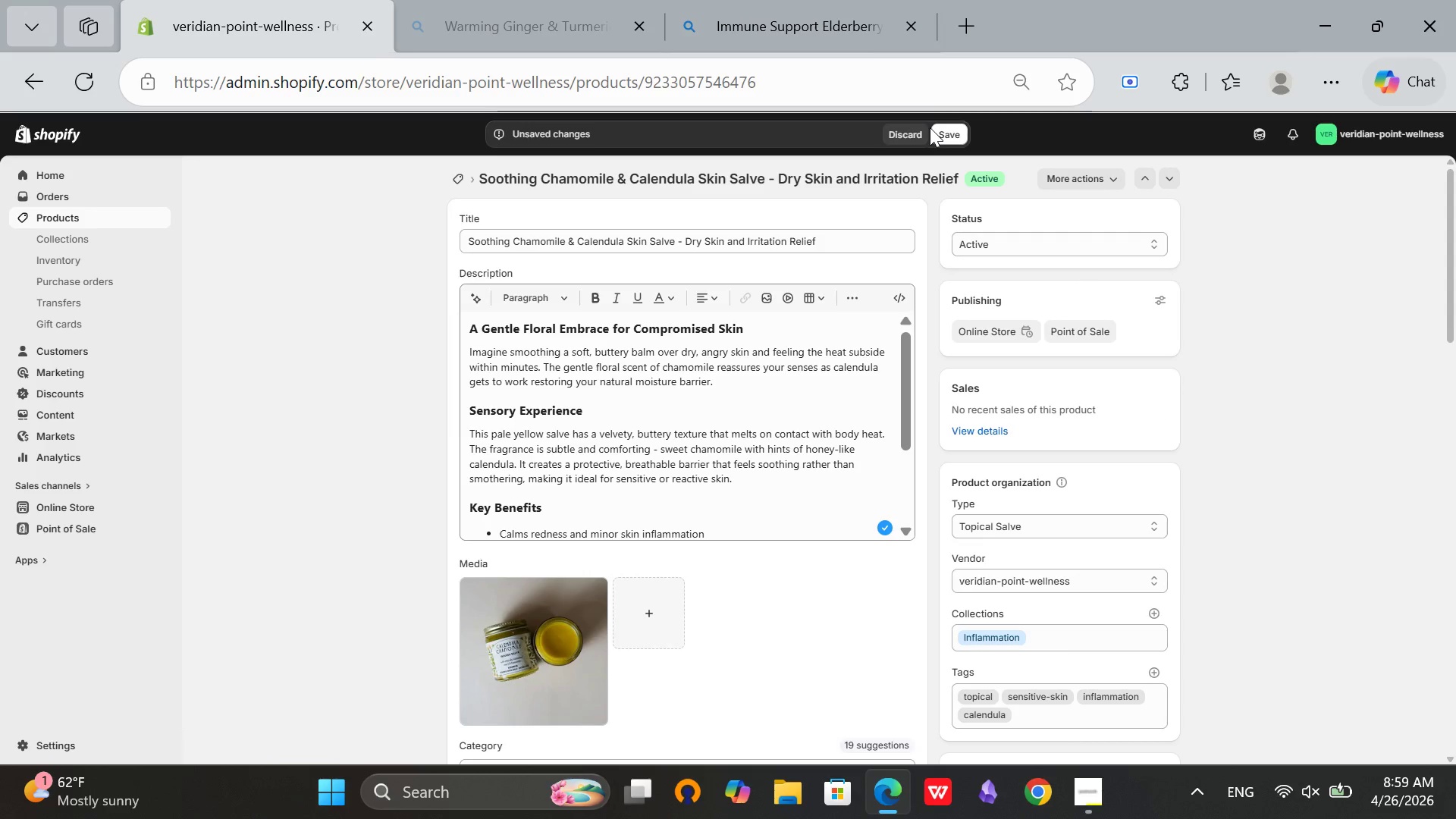 
left_click([932, 129])
 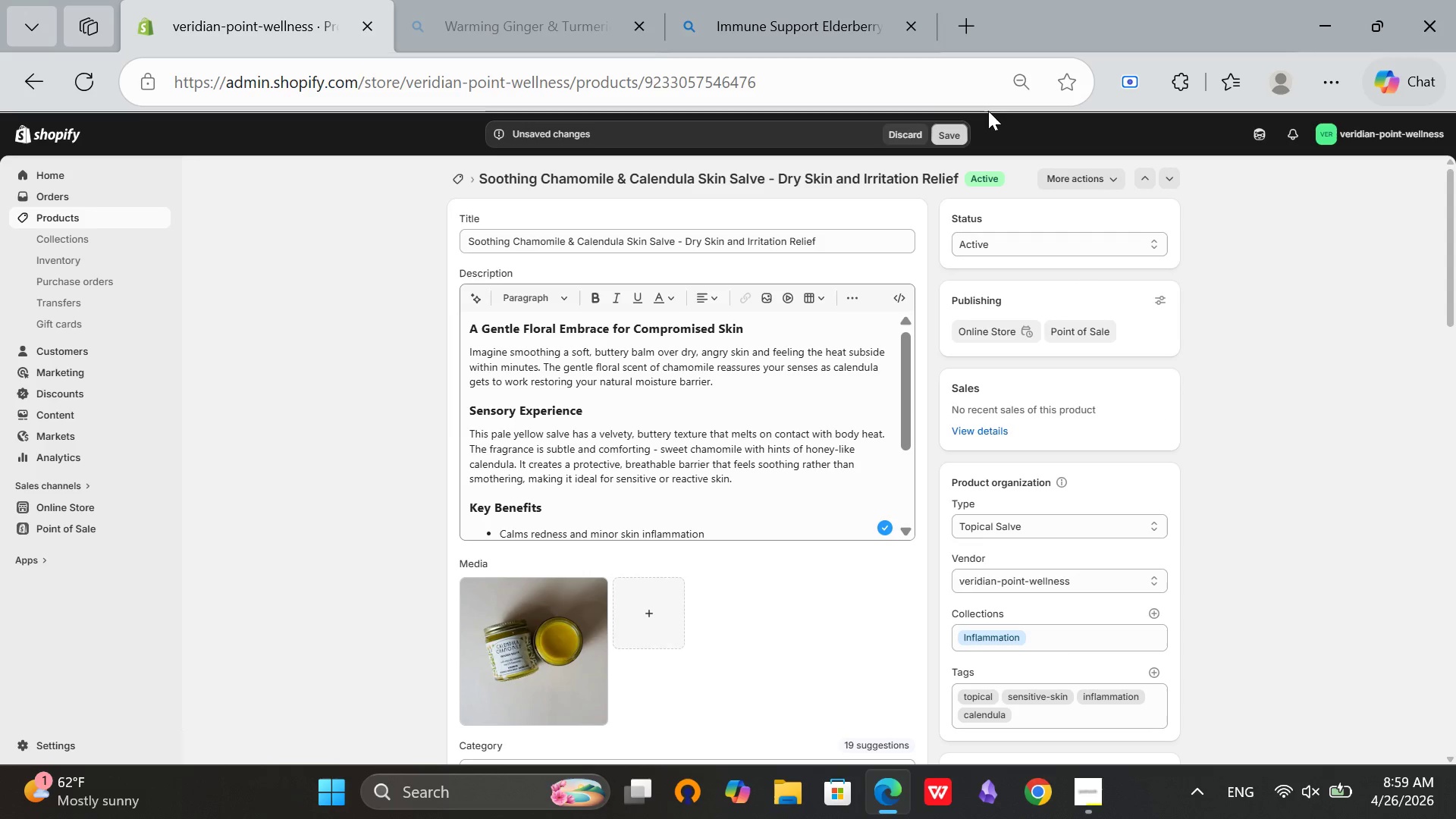 
mouse_move([999, 130])
 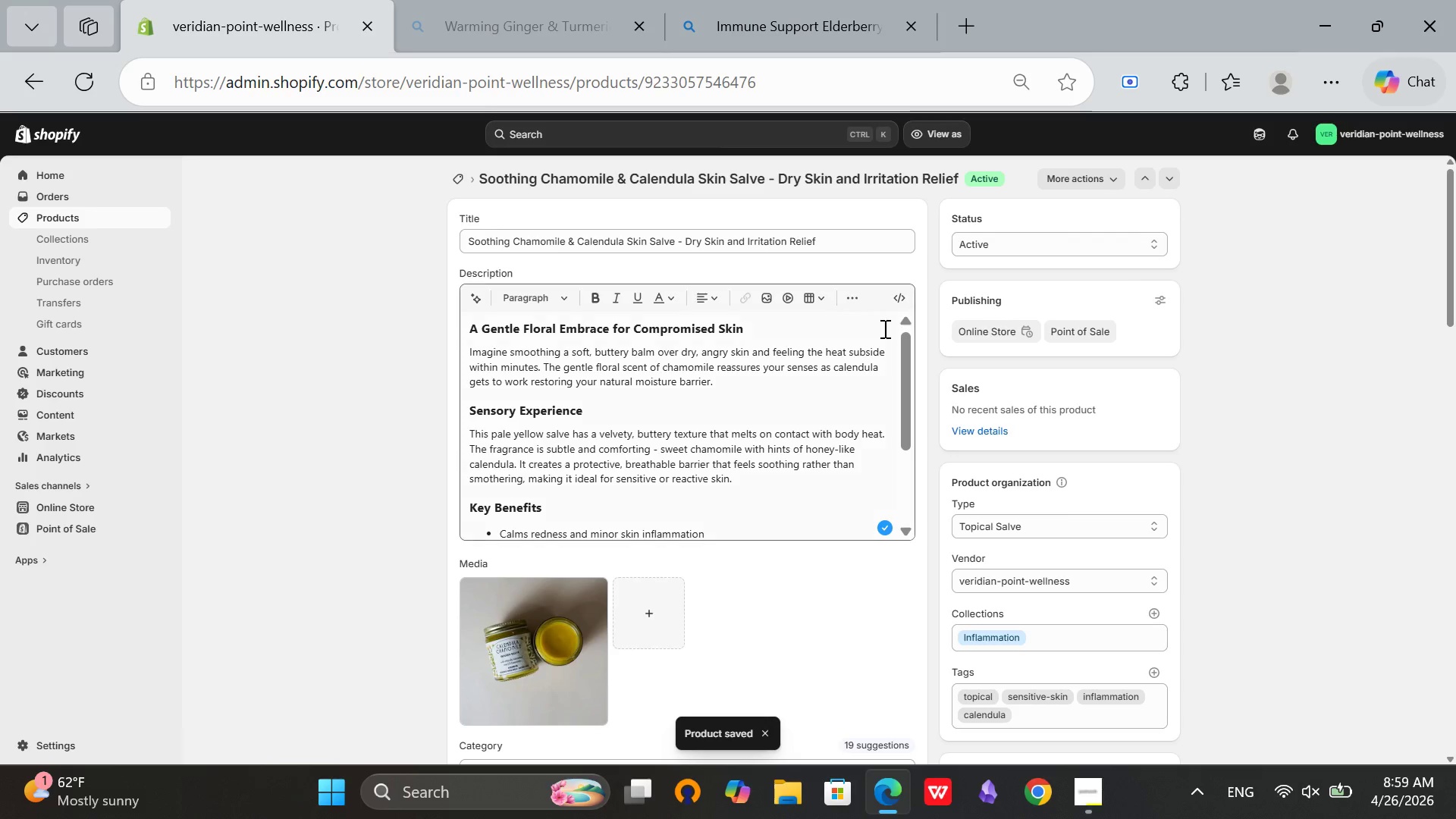 
left_click([457, 179])
 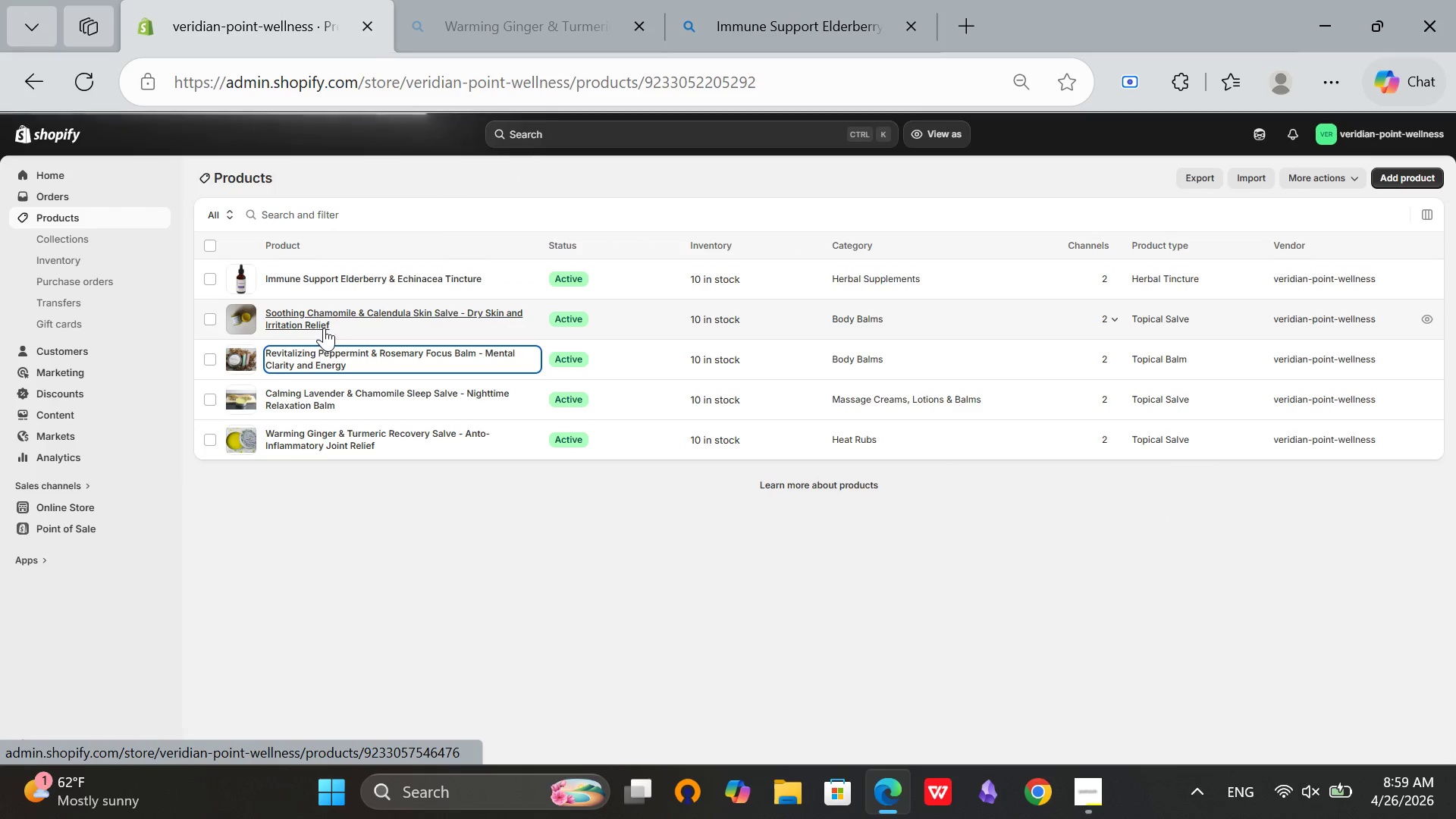 
wait(7.8)
 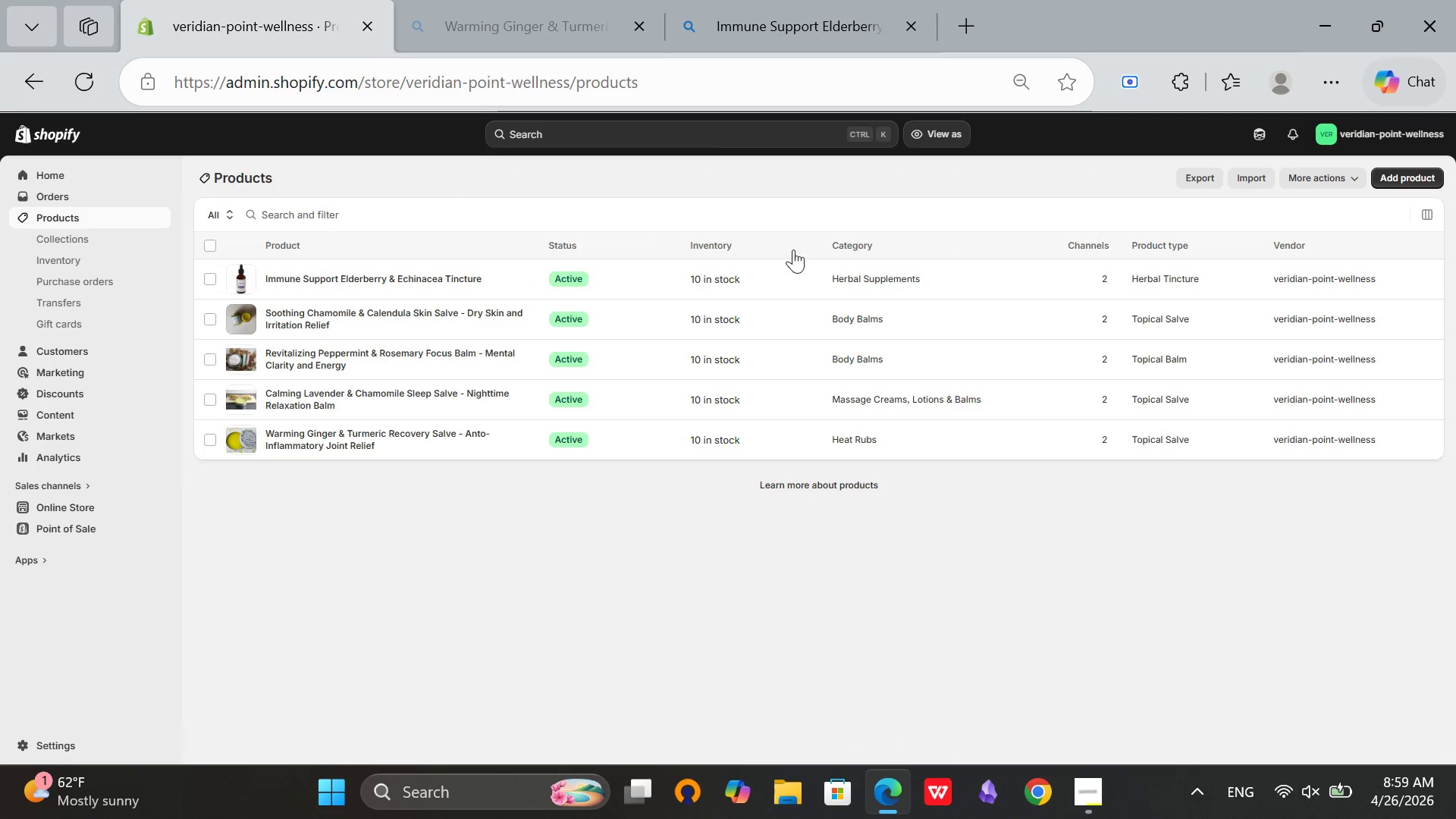 
left_click([527, 338])
 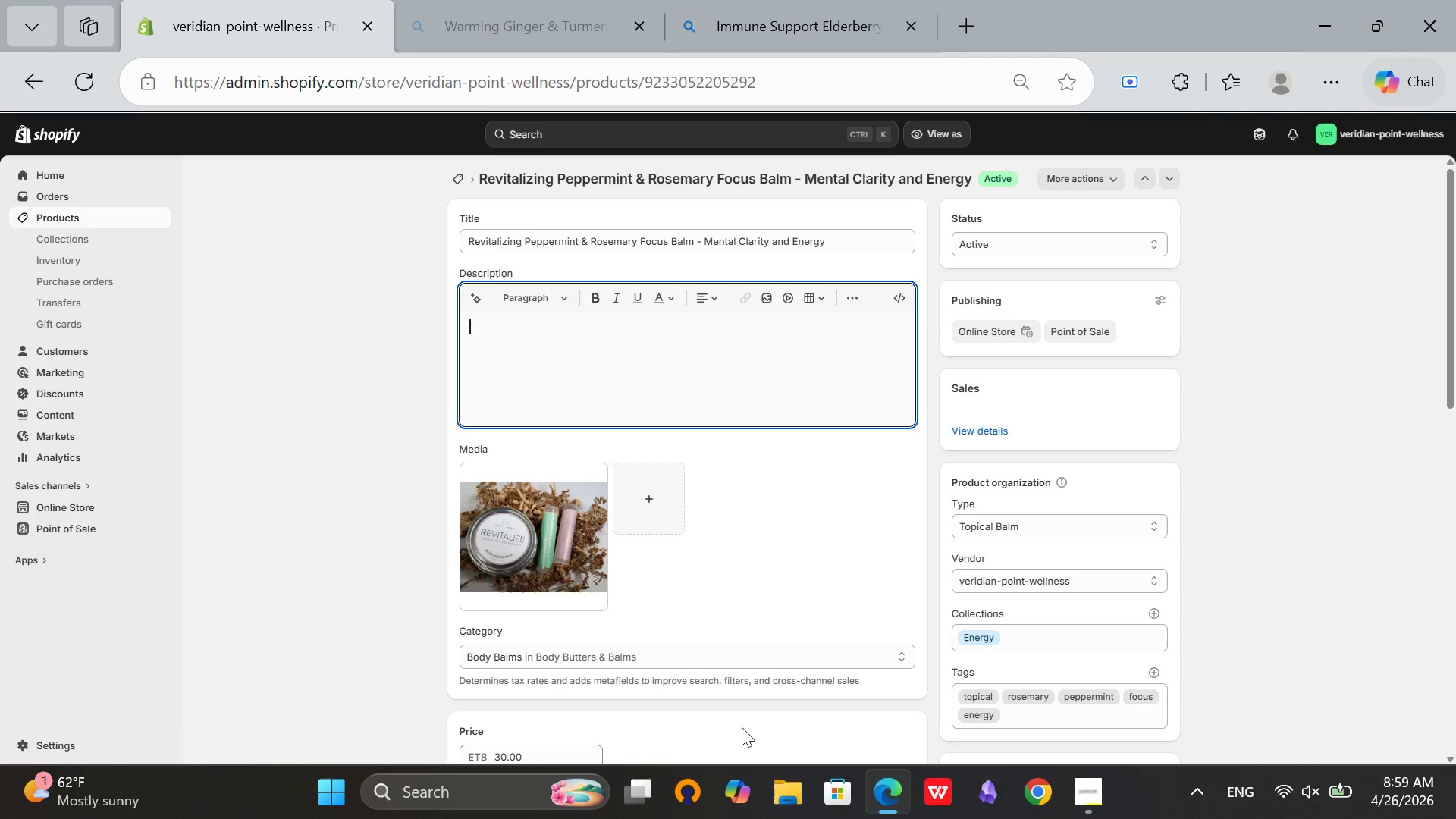 
left_click([1107, 797])